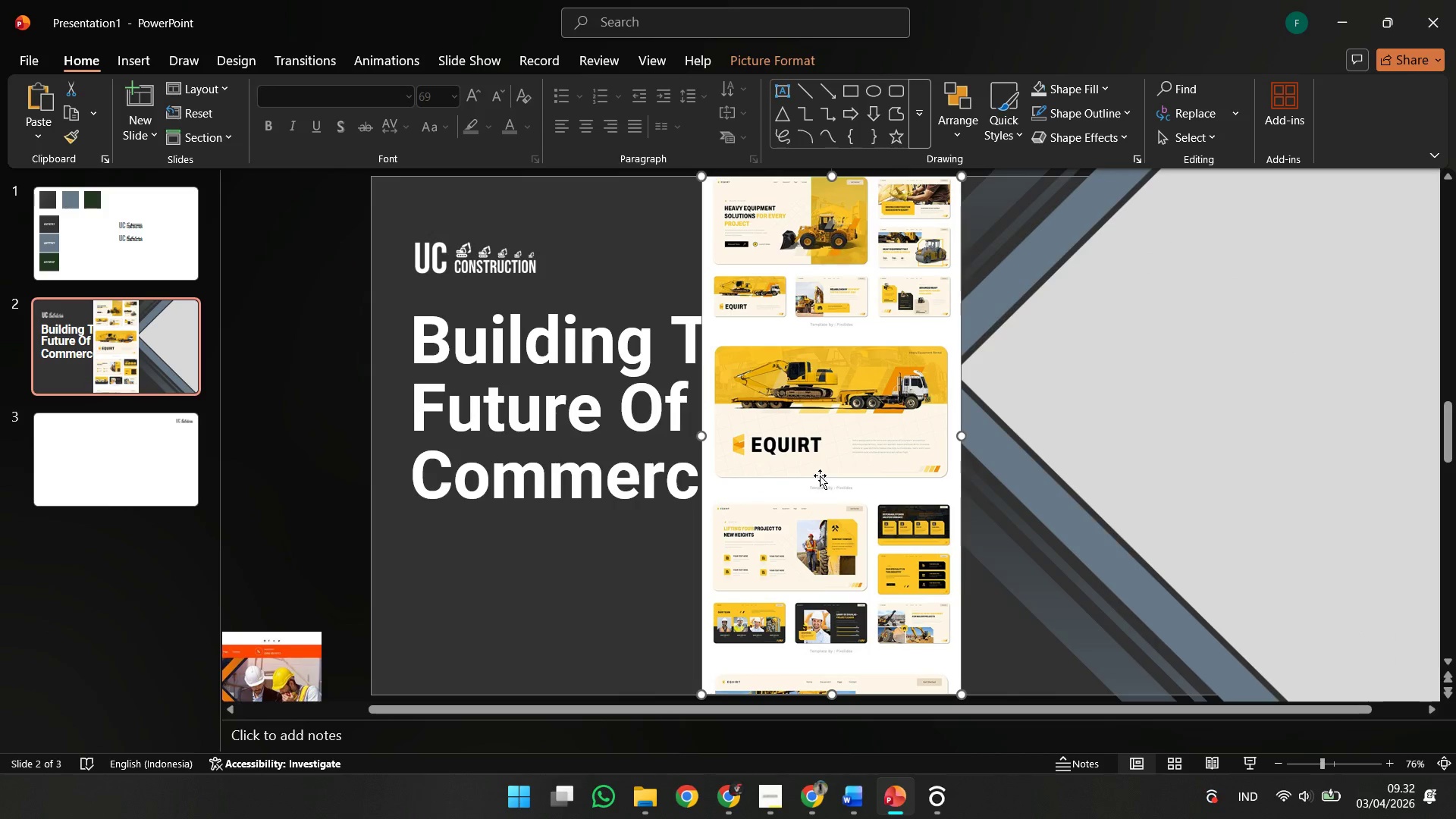 
hold_key(key=ControlLeft, duration=0.36)
scroll: coordinate [822, 468], scroll_direction: down, amount: 2.0
 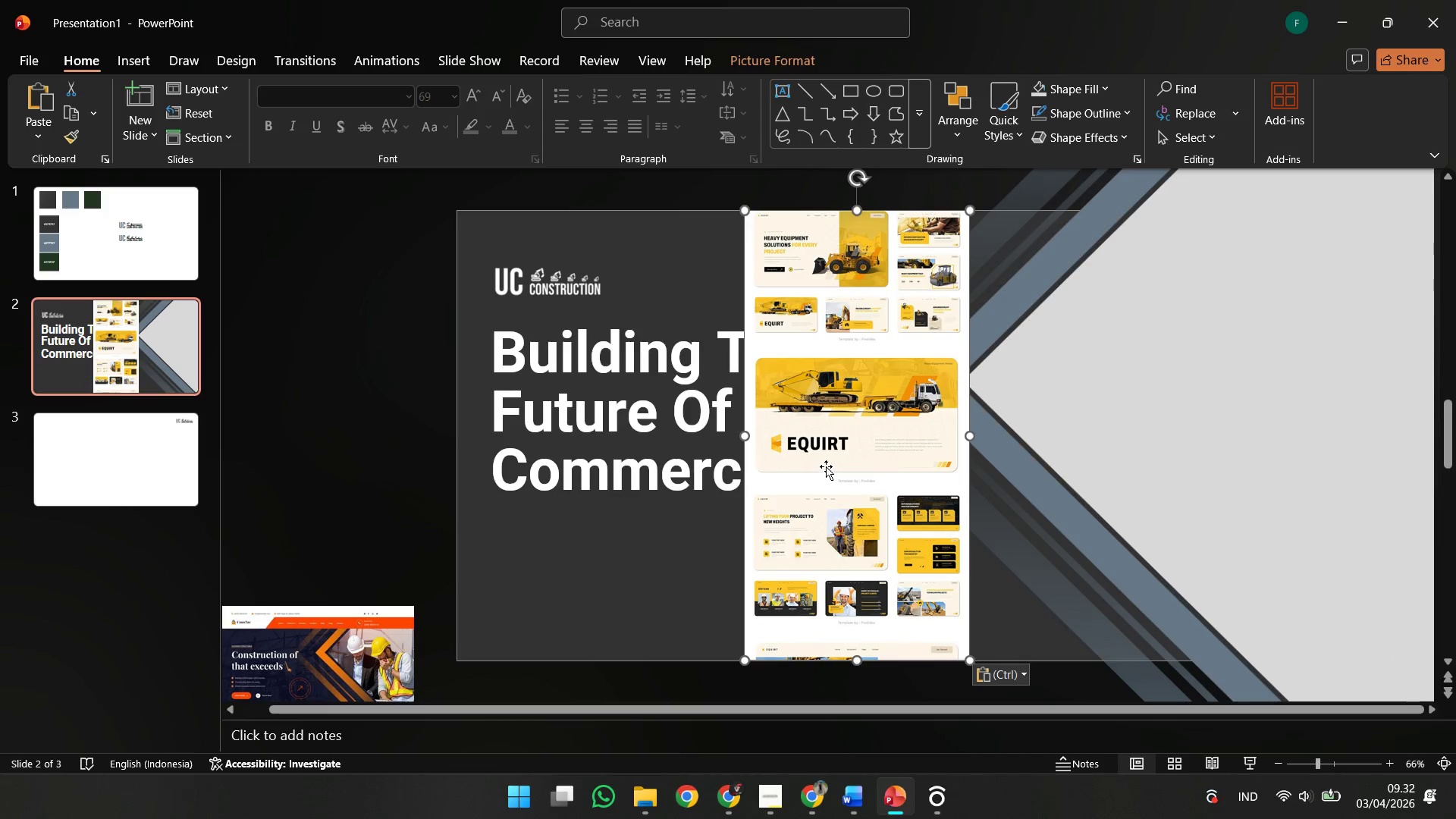 
left_click_drag(start_coordinate=[828, 464], to_coordinate=[689, 509])
 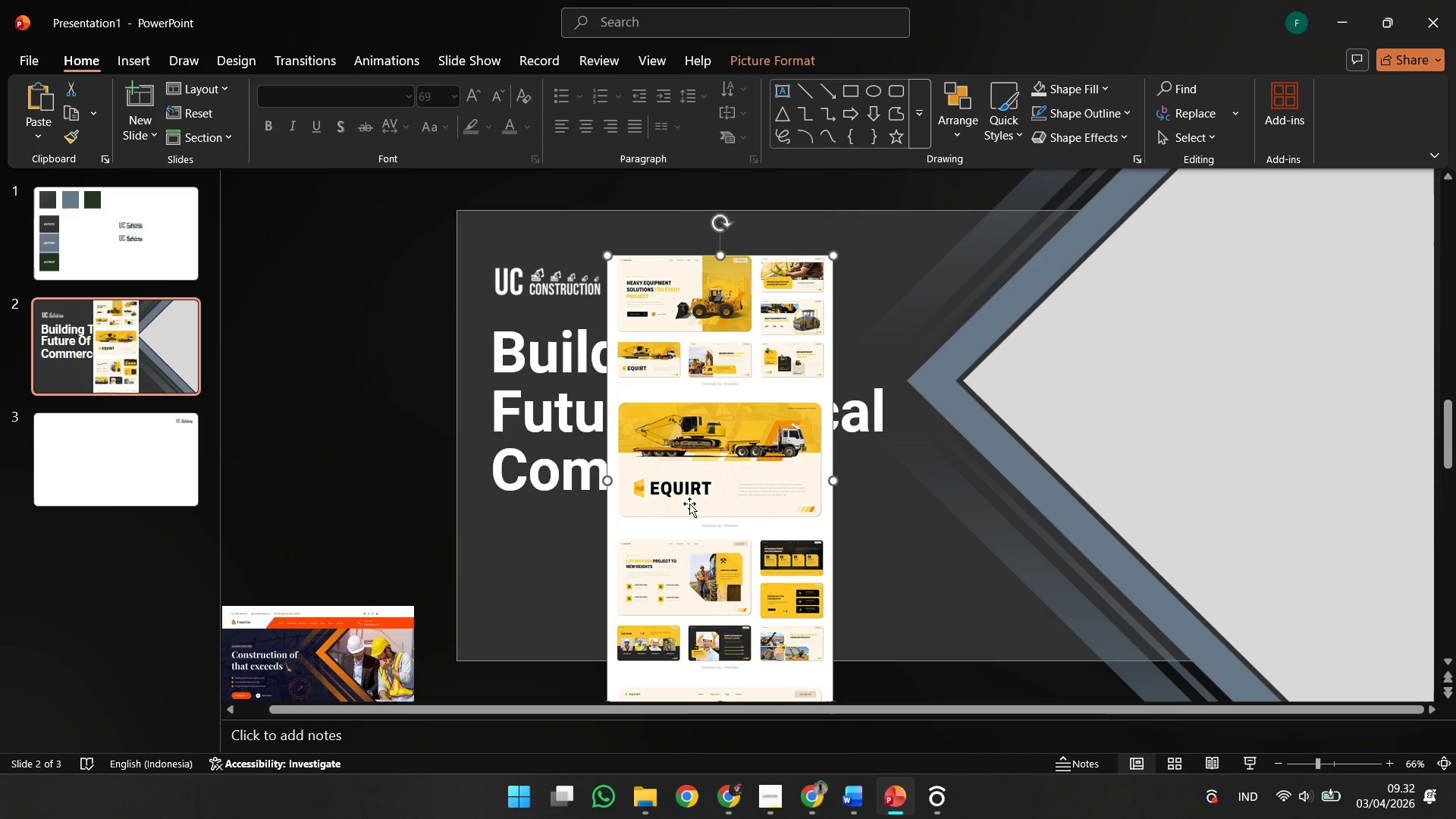 
hold_key(key=ControlLeft, duration=3.64)
scroll: coordinate [692, 500], scroll_direction: up, amount: 4.0
 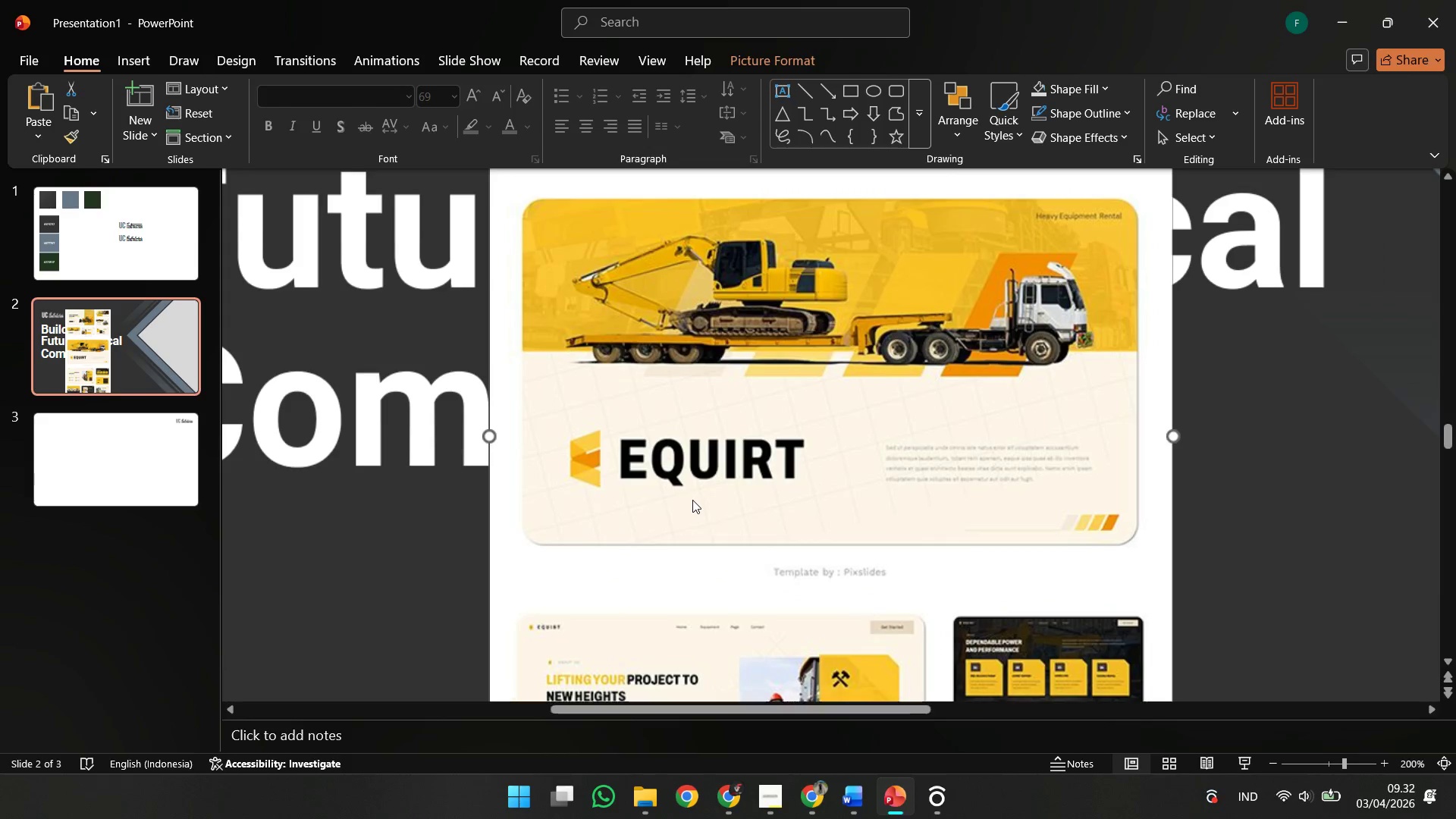 
scroll: coordinate [692, 500], scroll_direction: down, amount: 3.0
 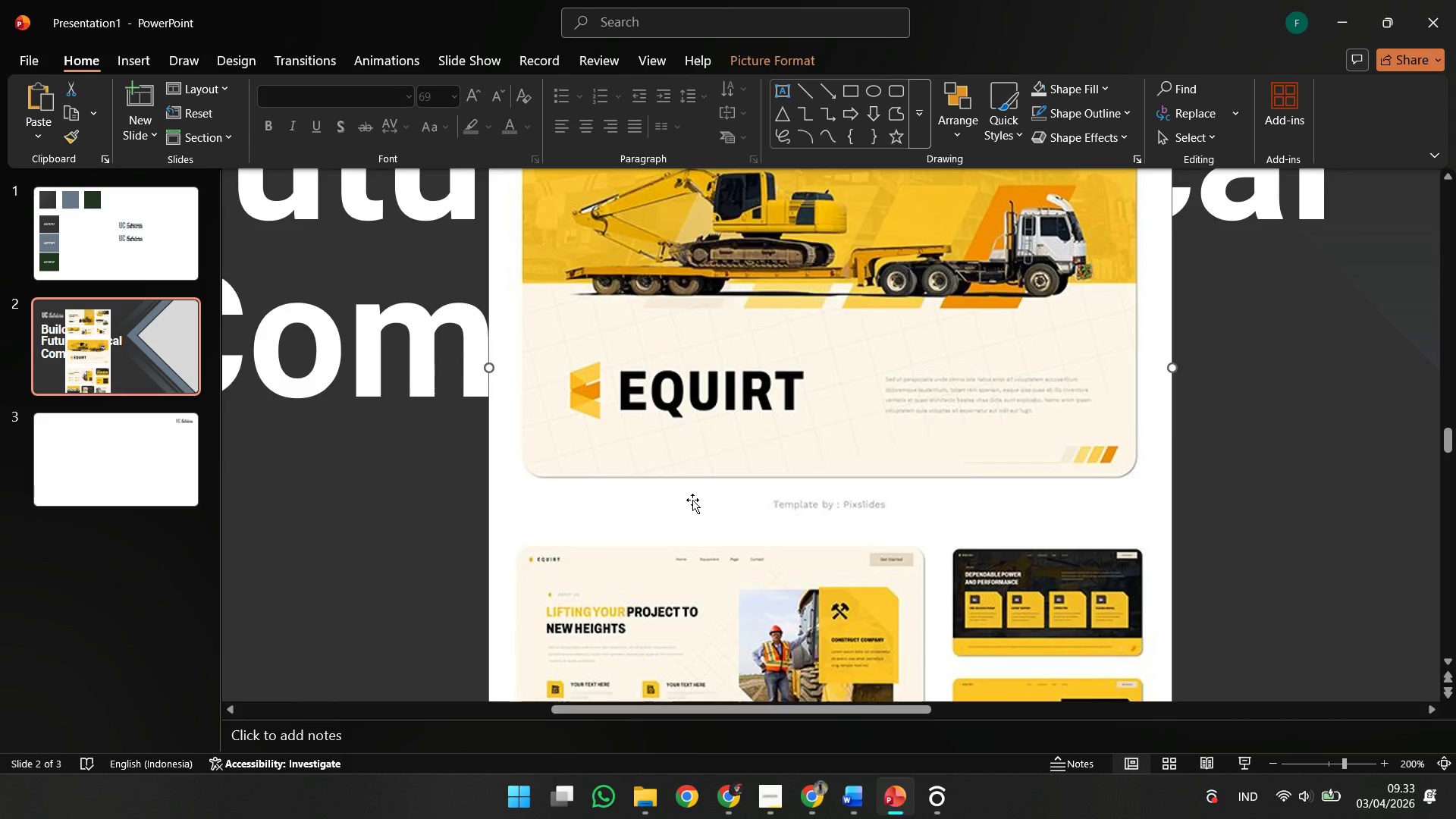 
scroll: coordinate [692, 500], scroll_direction: up, amount: 24.0
 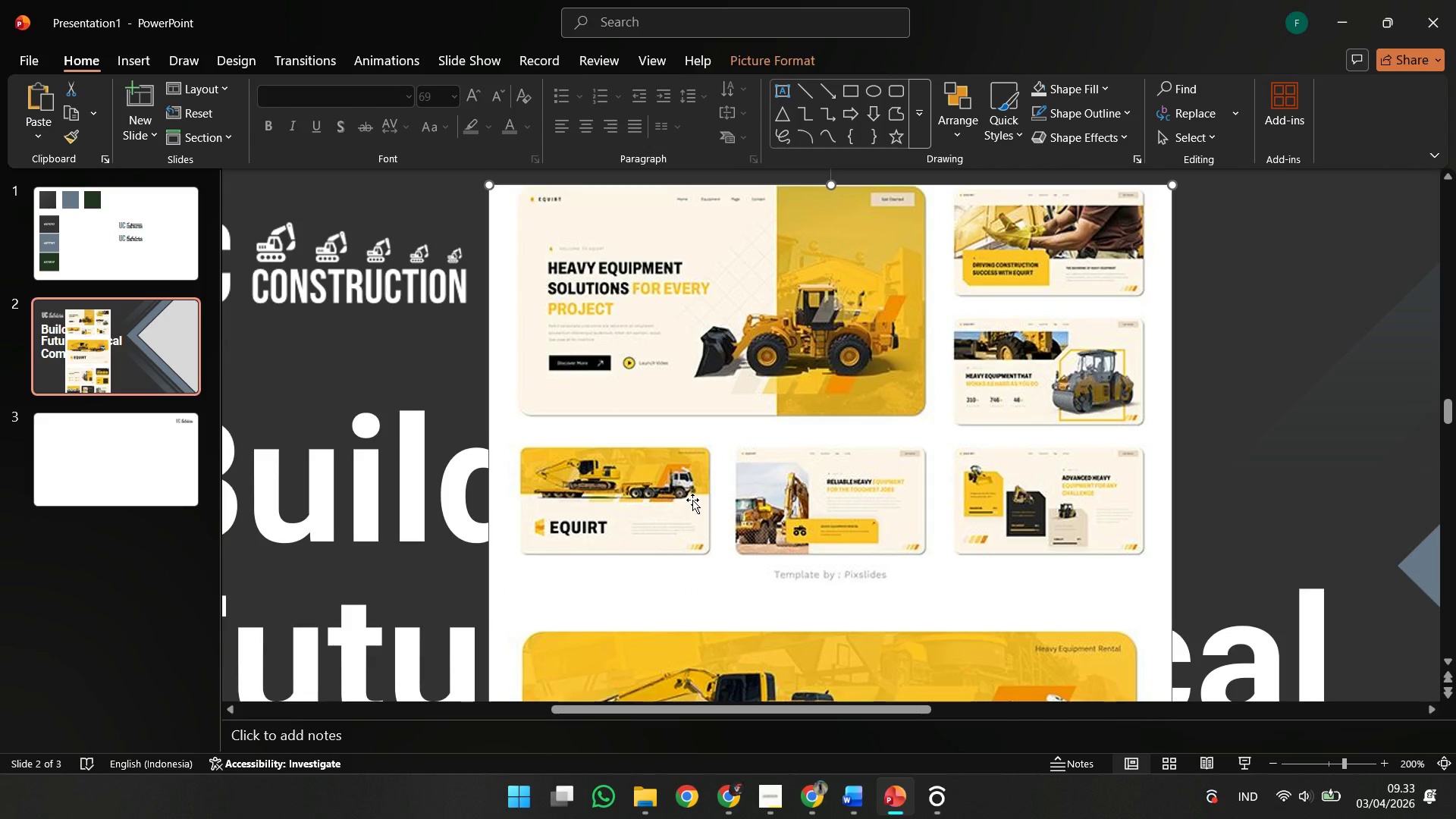 
hold_key(key=ControlLeft, duration=1.8)
scroll: coordinate [696, 499], scroll_direction: down, amount: 1.0
 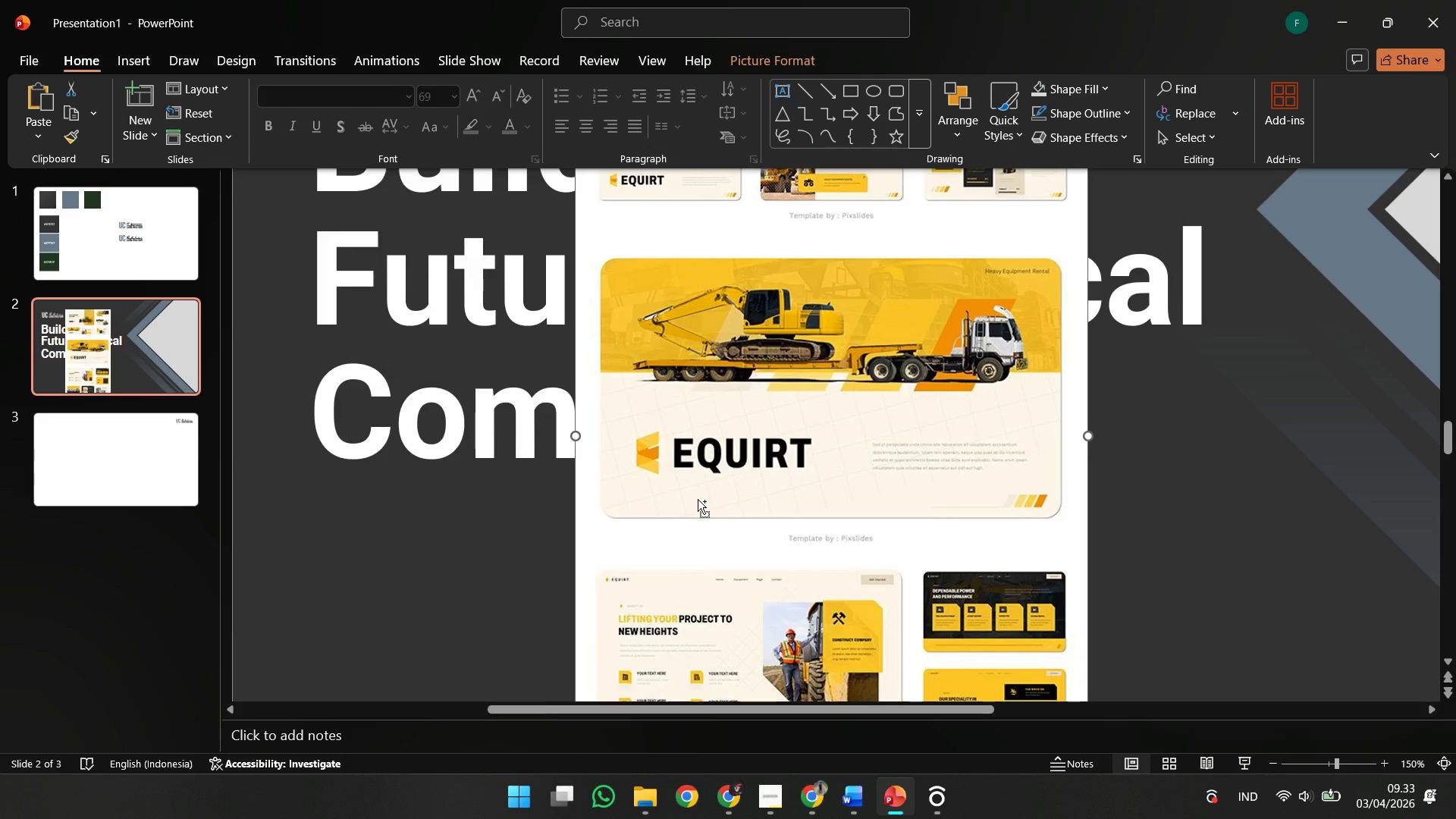 
hold_key(key=ControlLeft, duration=4.59)
 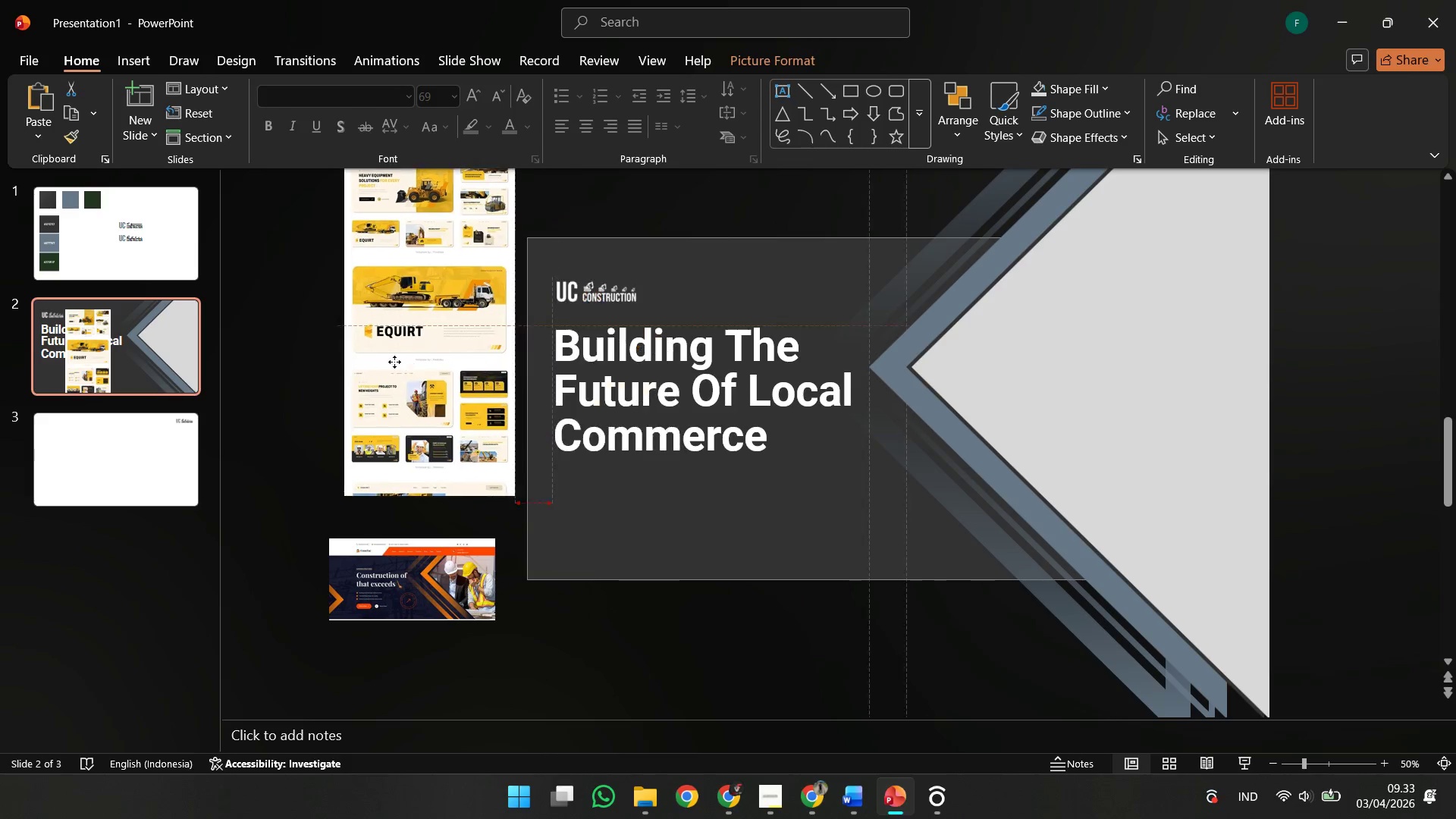 
scroll: coordinate [703, 497], scroll_direction: up, amount: 19.0
 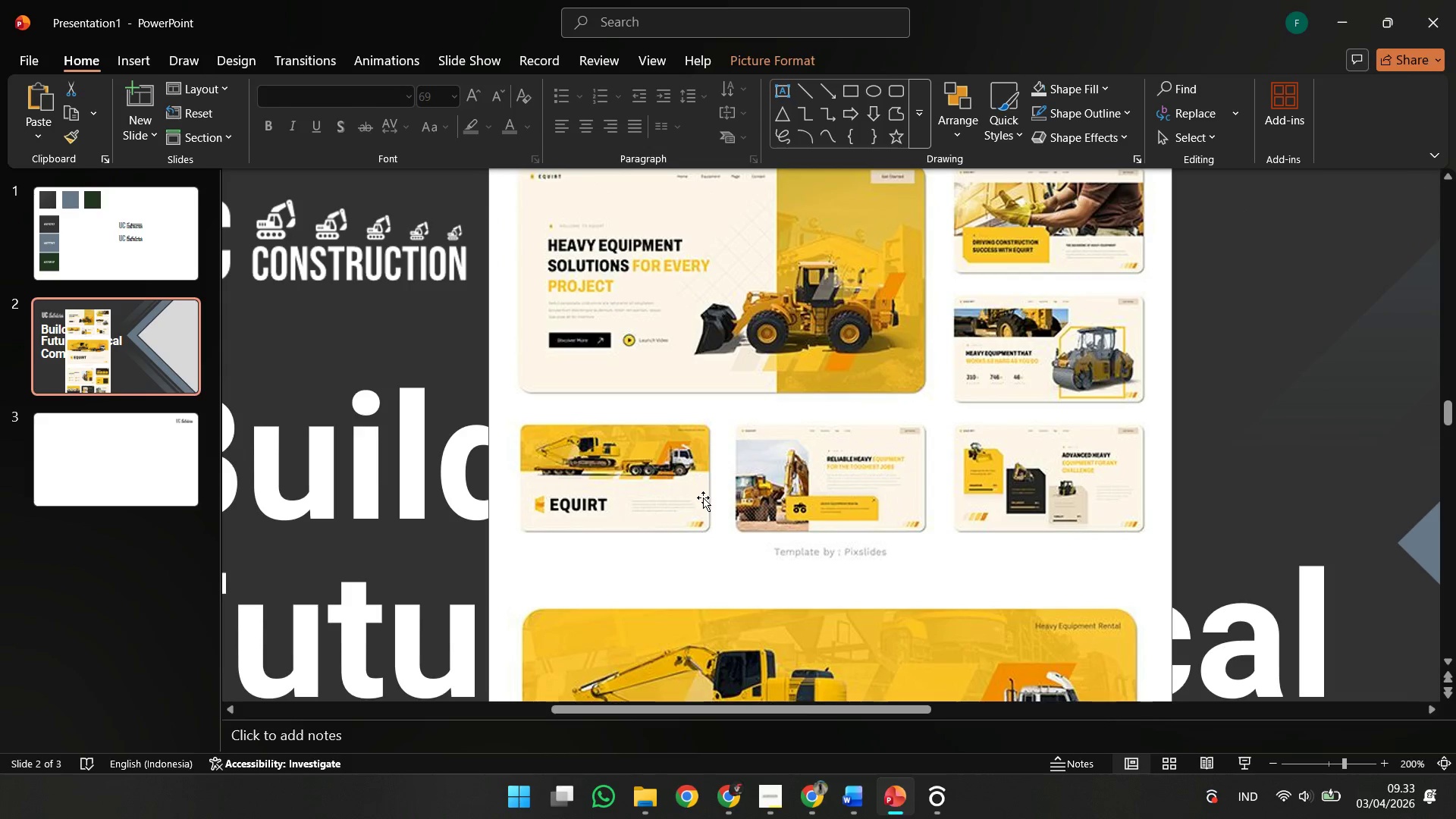 
scroll: coordinate [723, 491], scroll_direction: down, amount: 7.0
 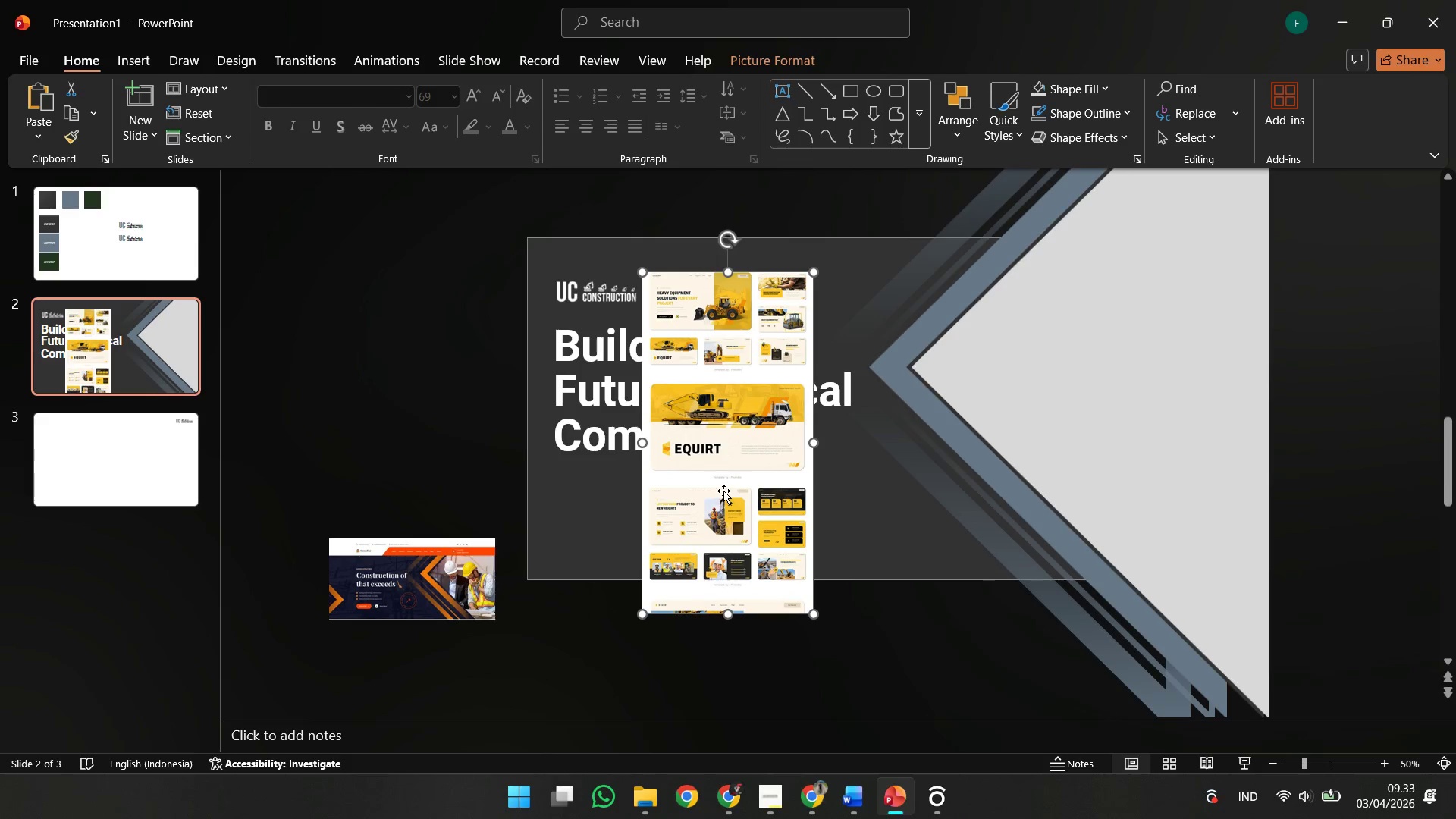 
left_click_drag(start_coordinate=[723, 488], to_coordinate=[407, 400])
 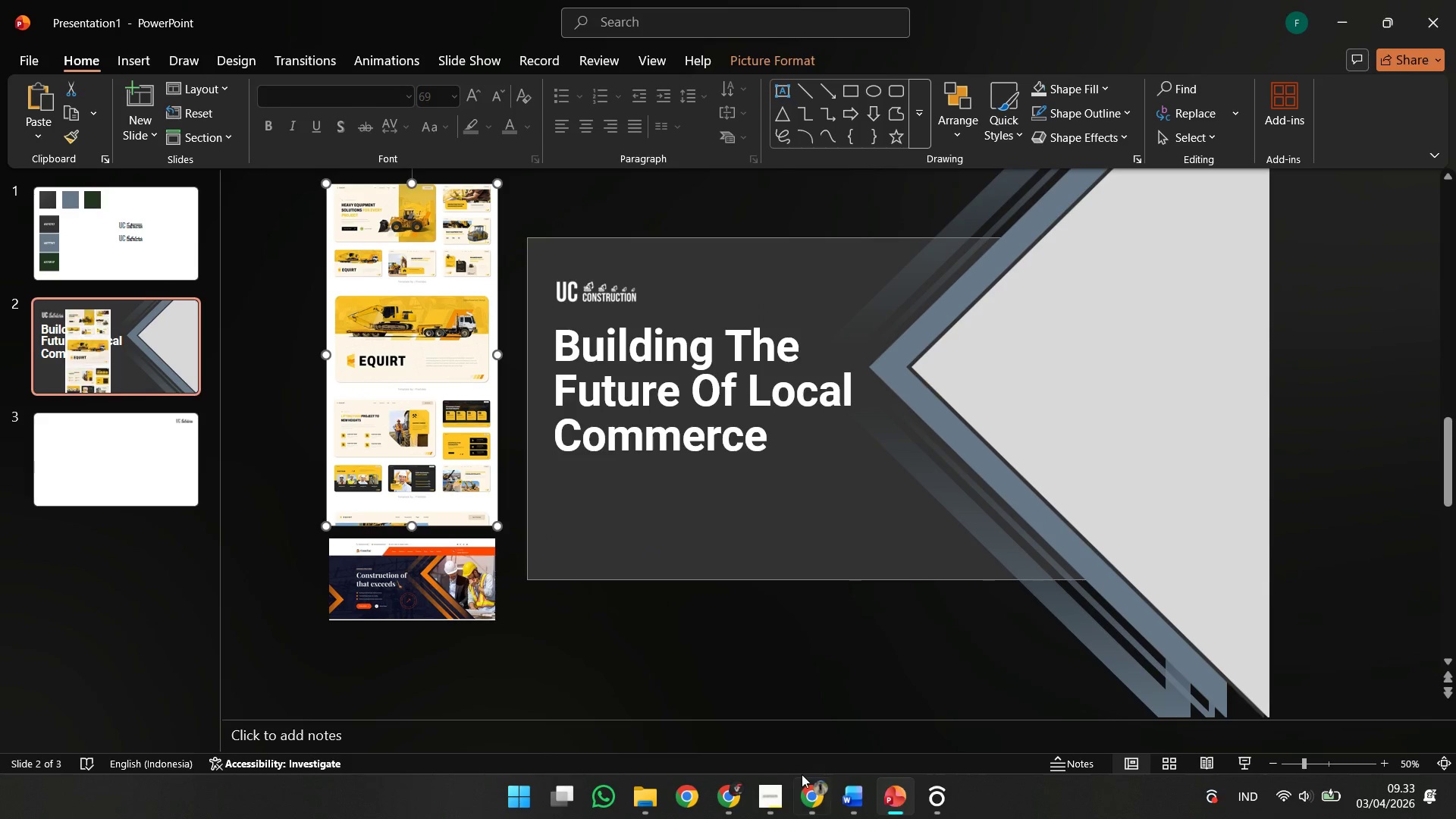 
left_click([802, 774])
 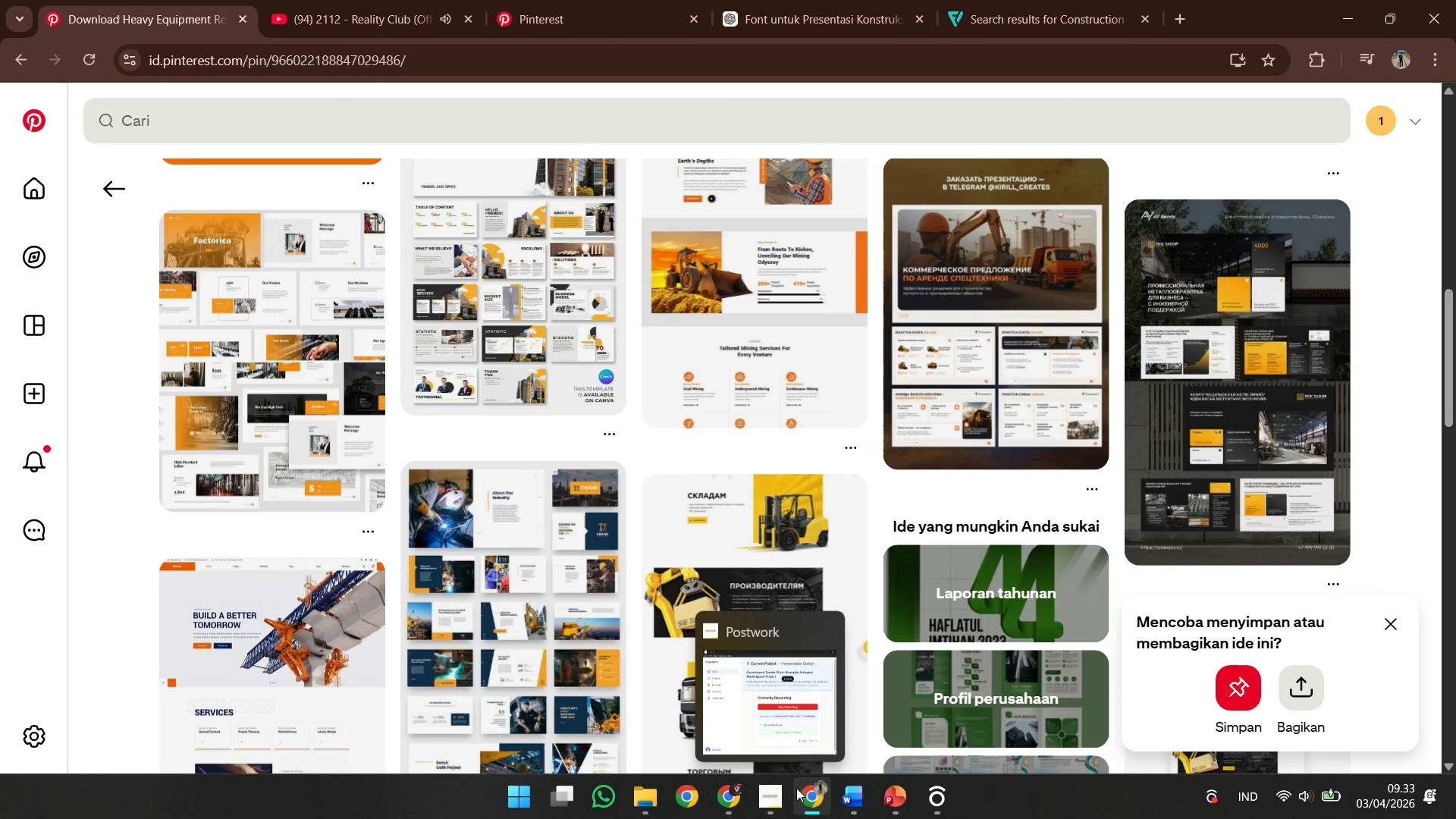 
left_click([801, 790])
 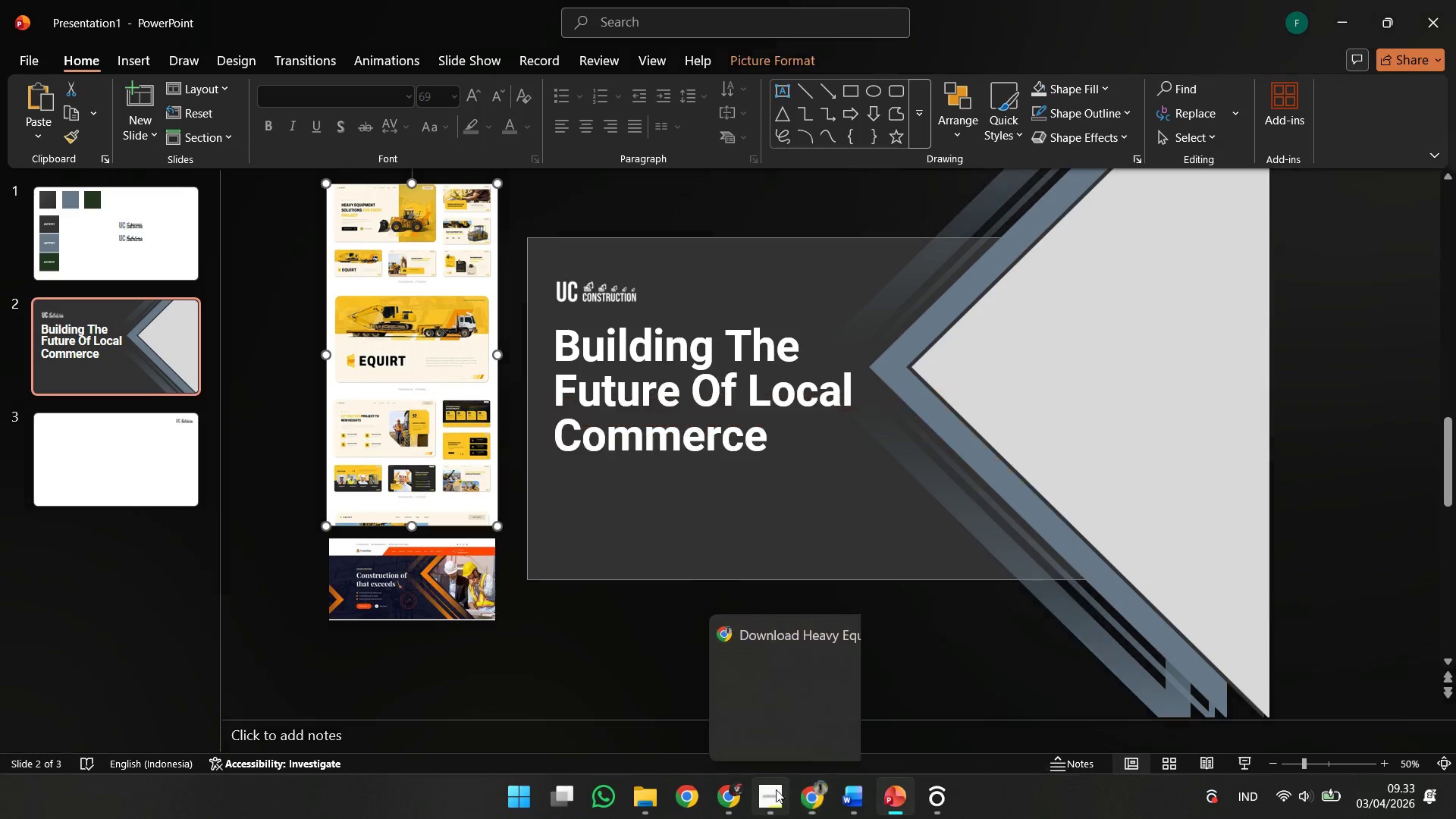 
left_click([776, 789])